 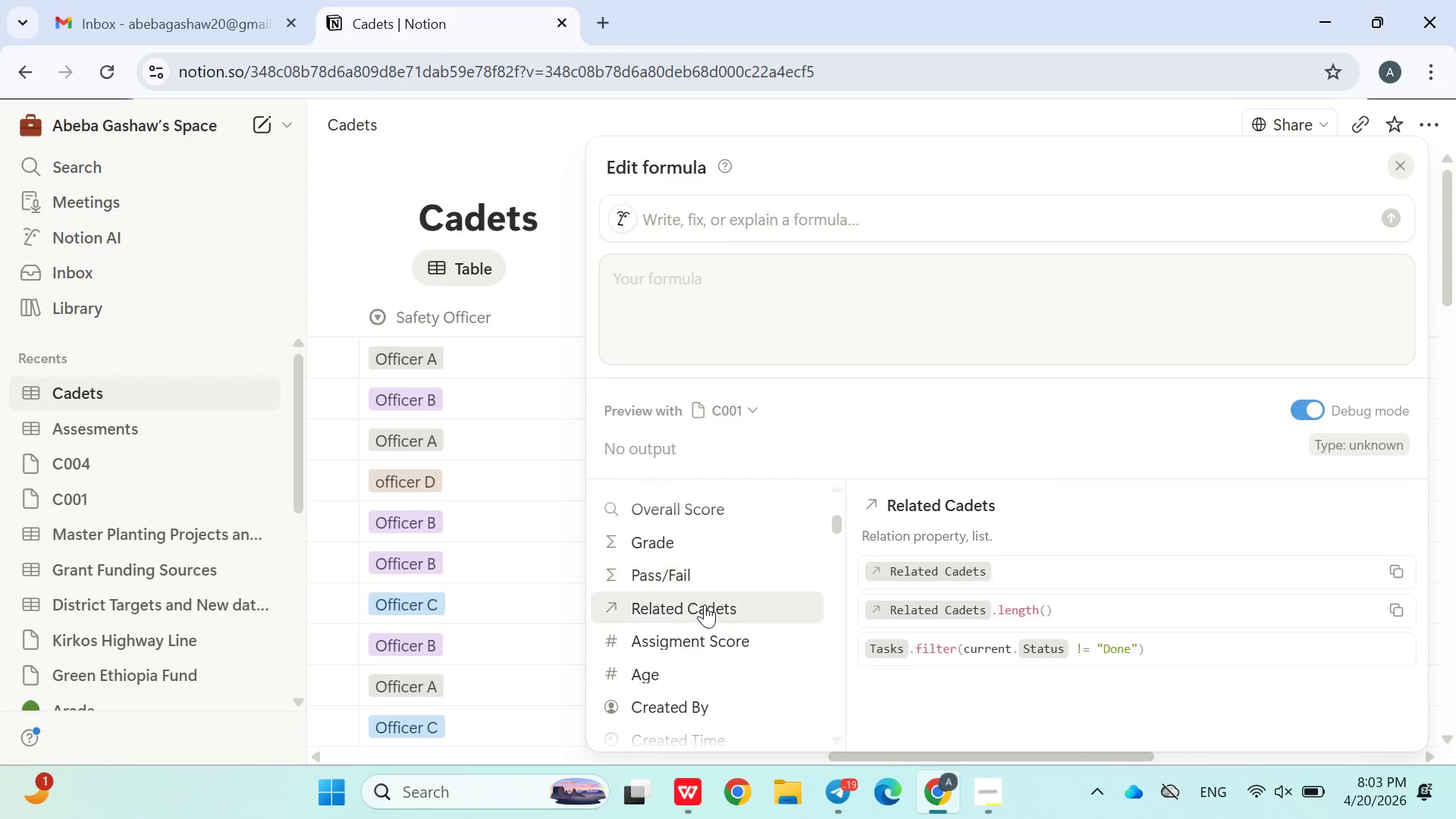 
left_click([724, 612])
 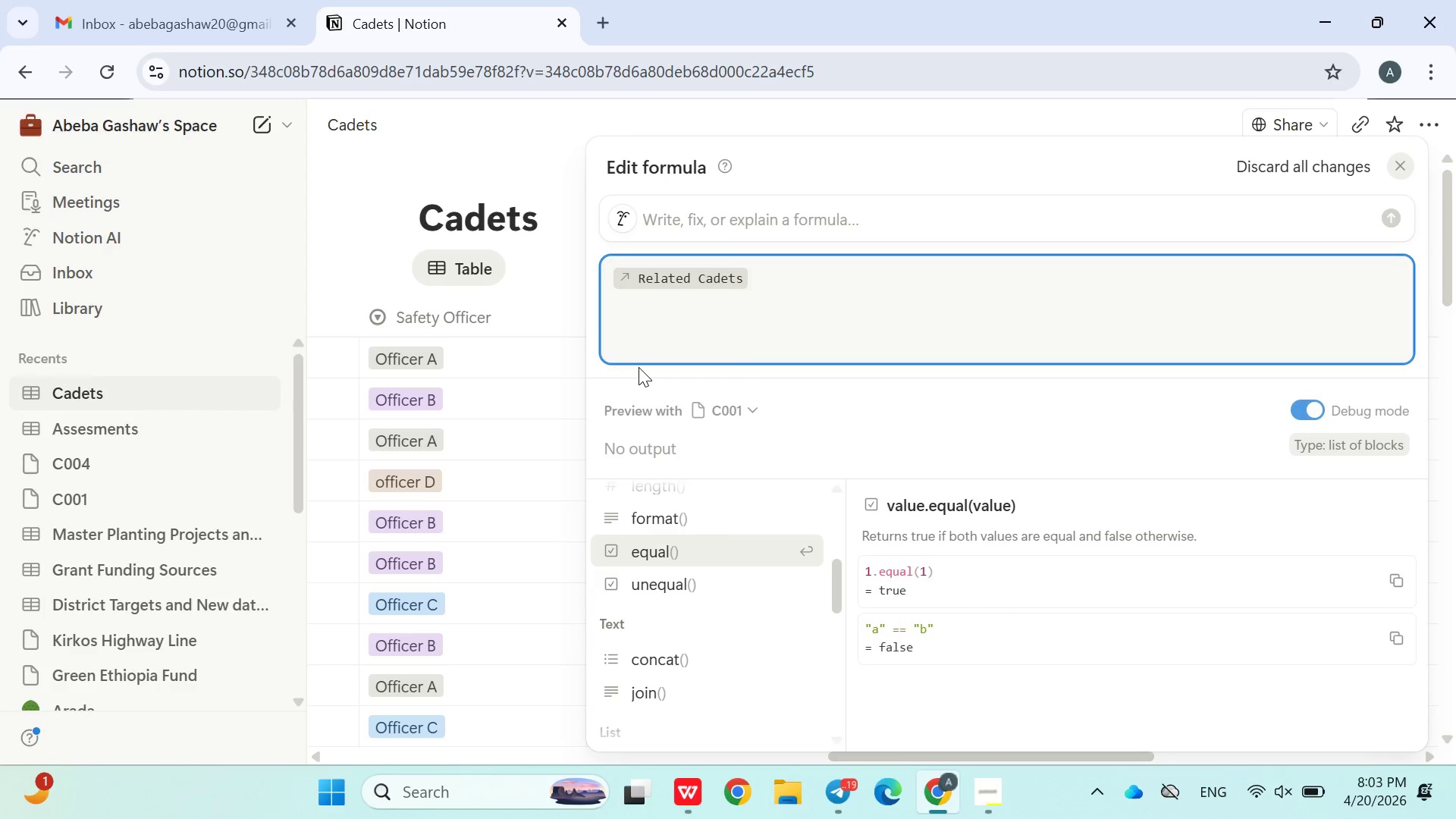 
key(Backspace)
 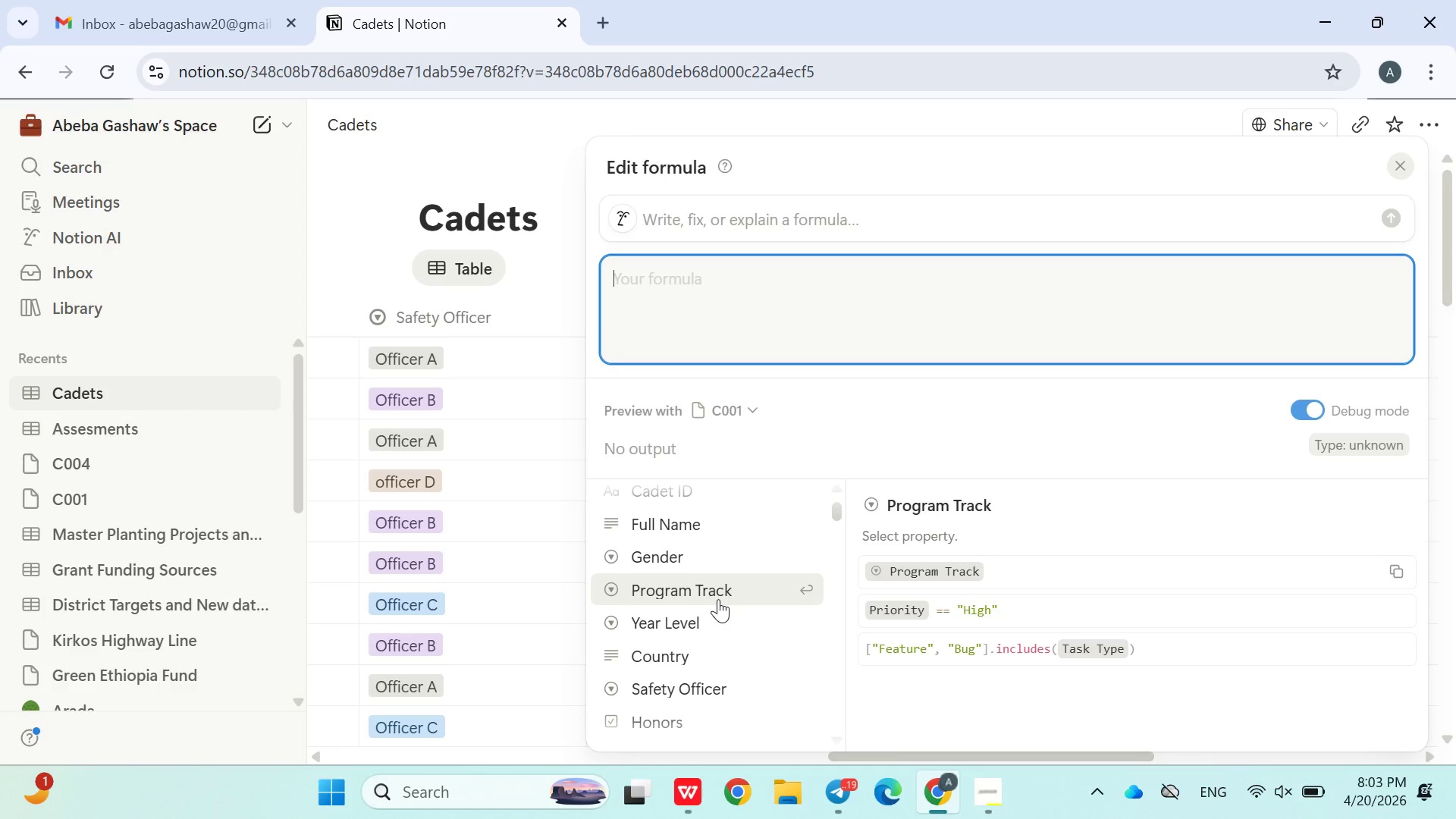 
wait(17.14)
 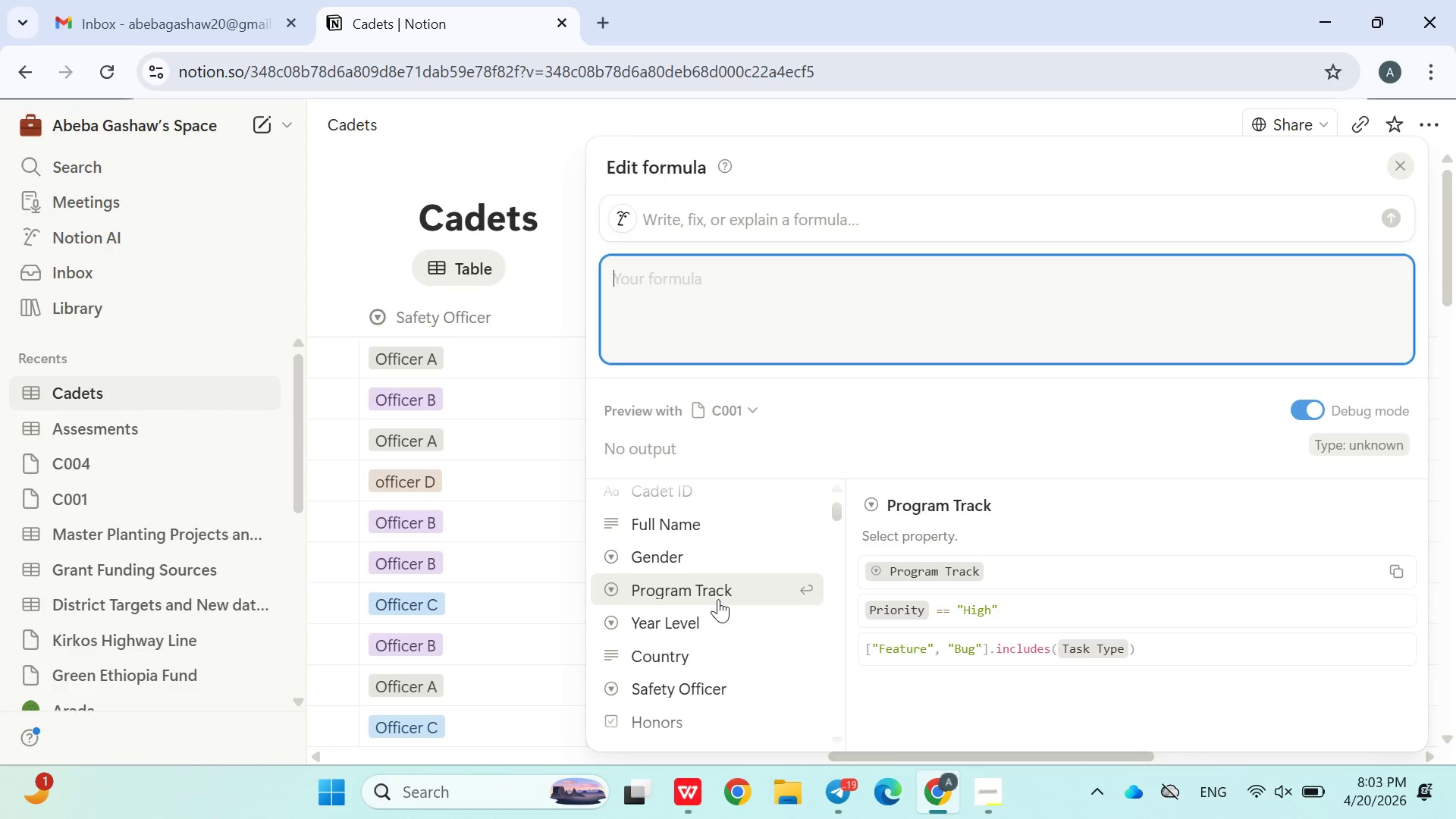 
type(prop())
 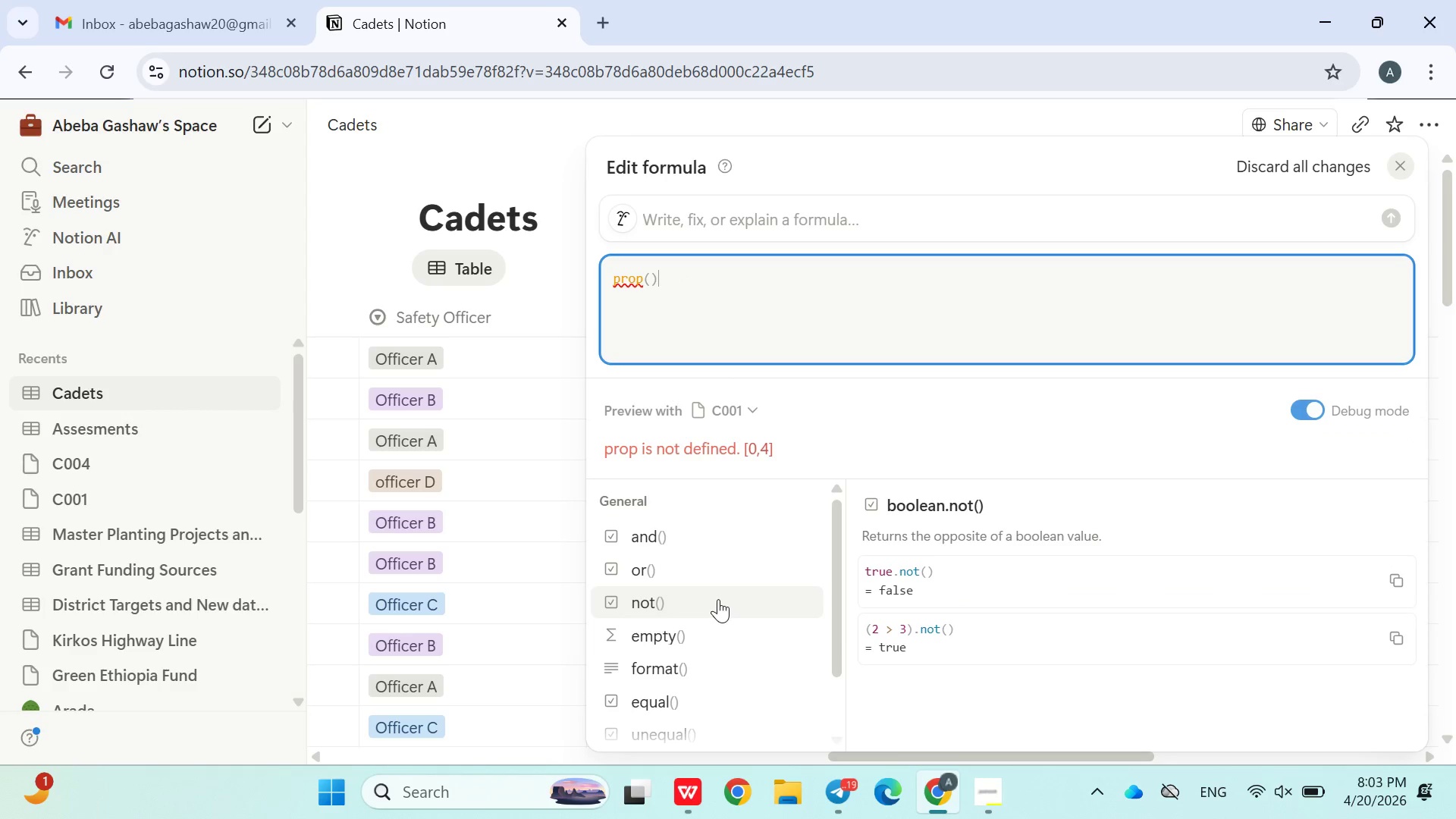 
key(ArrowLeft)
 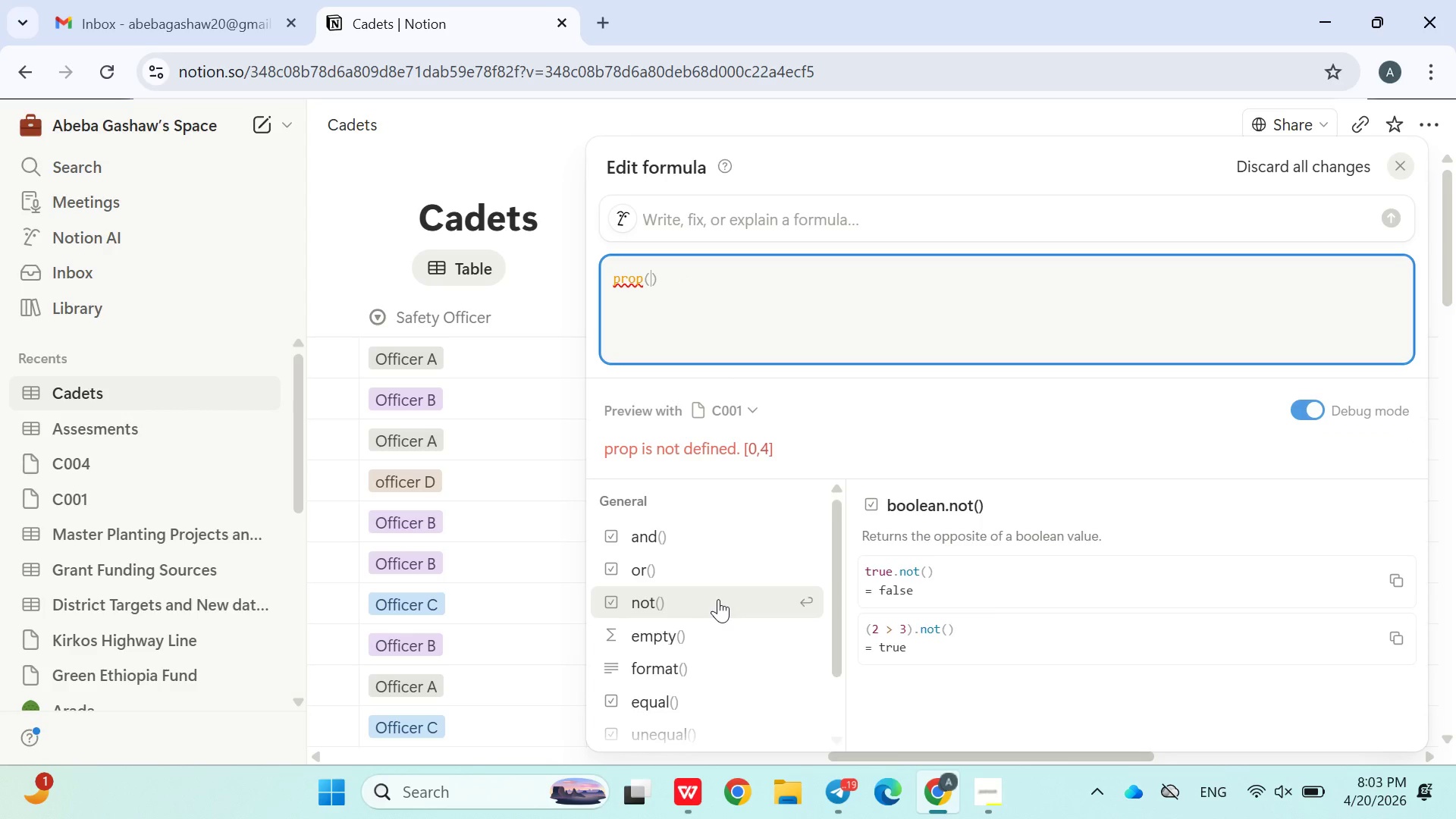 
key(Shift+Quote)
 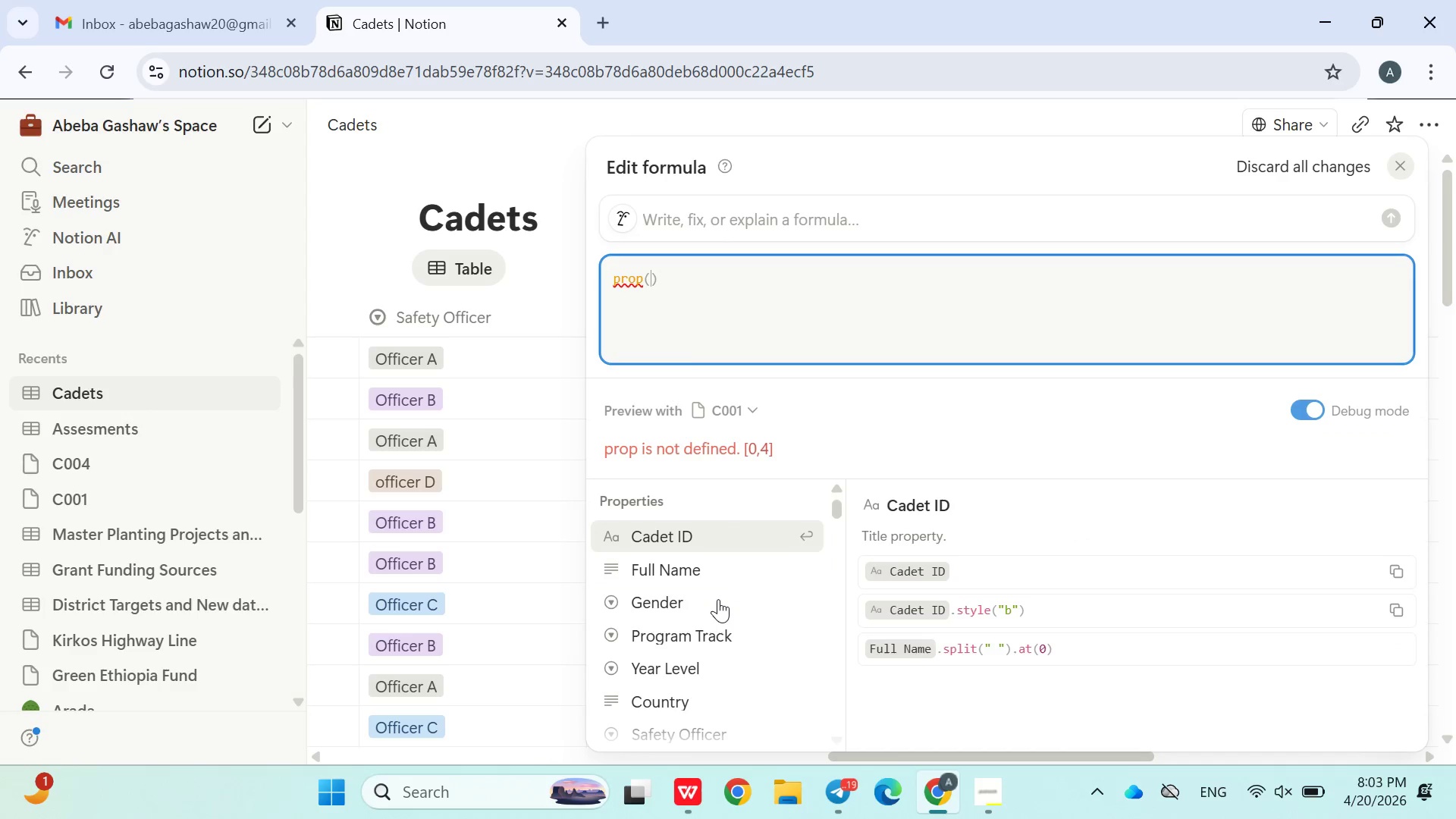 
key(Shift+Quote)
 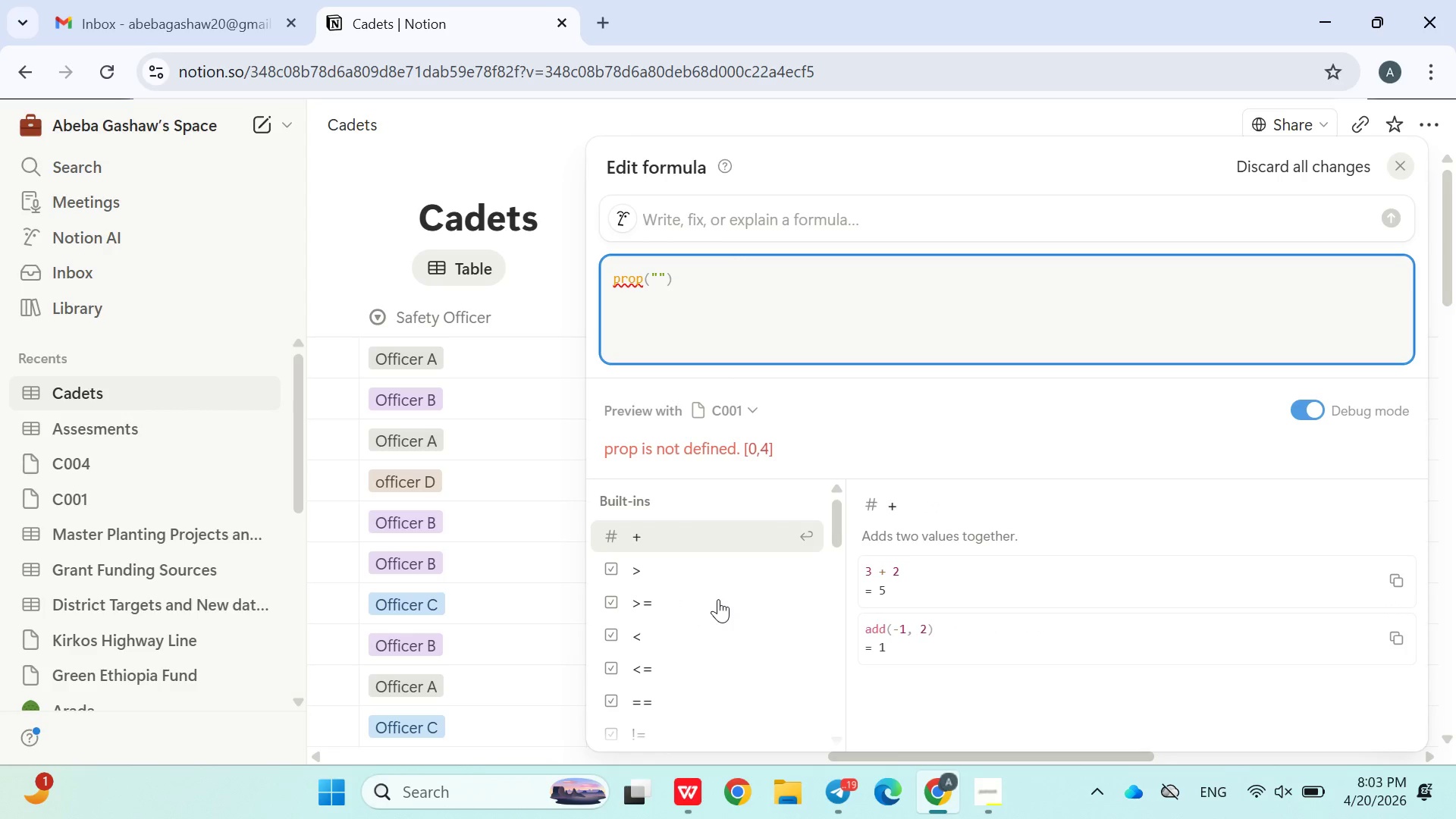 
key(ArrowLeft)
 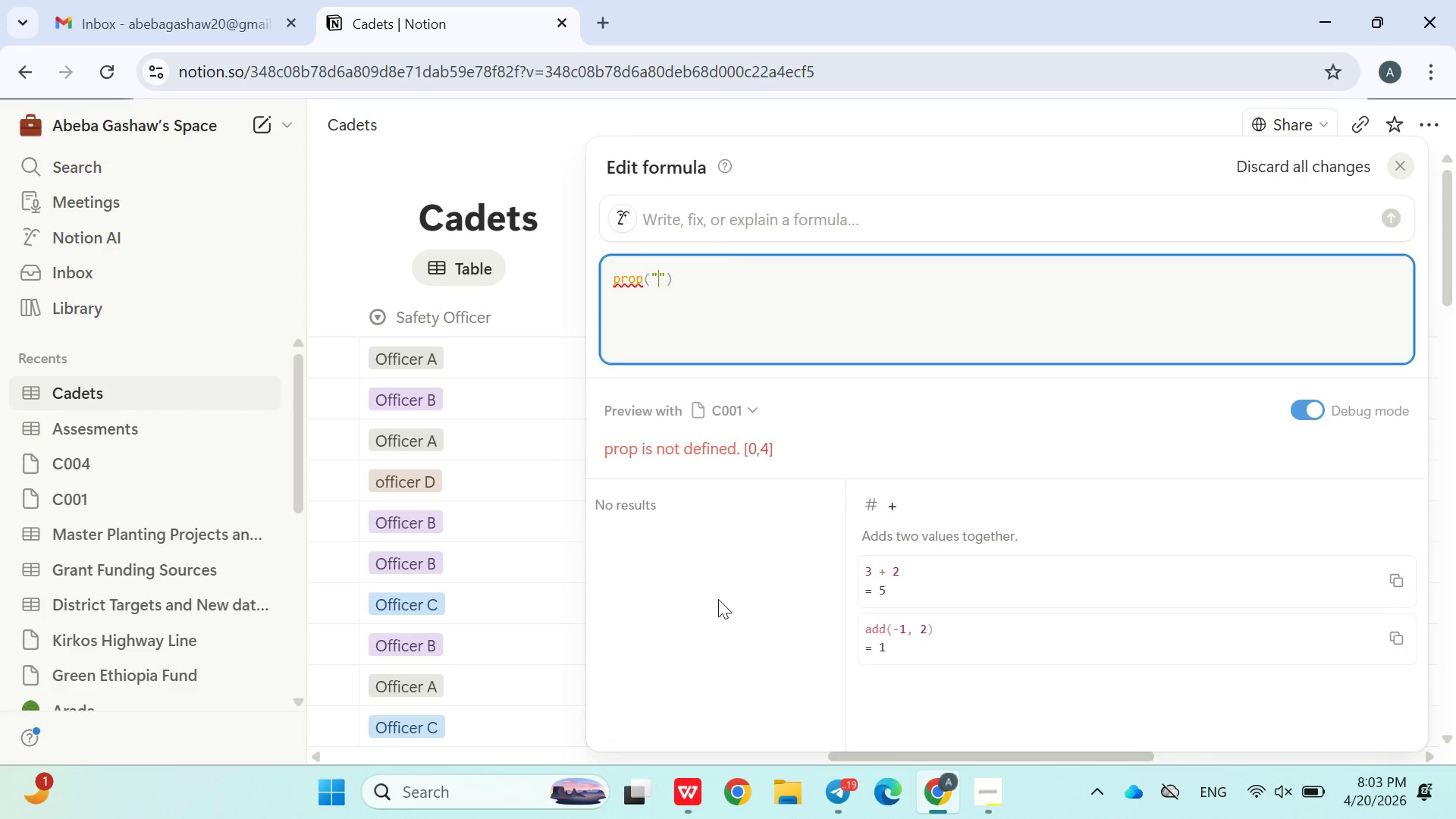 
hold_key(key=ShiftLeft, duration=0.39)
 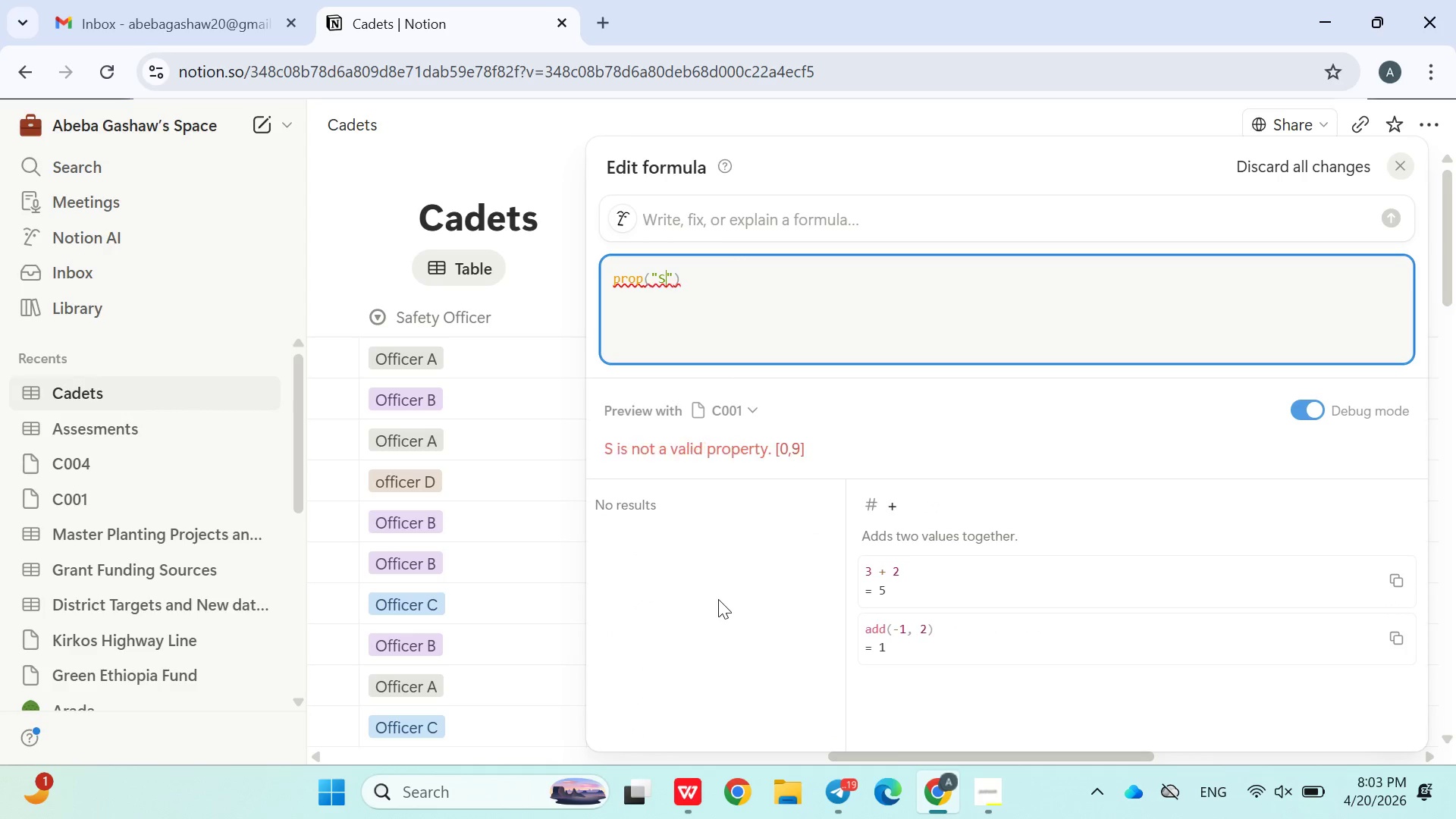 